 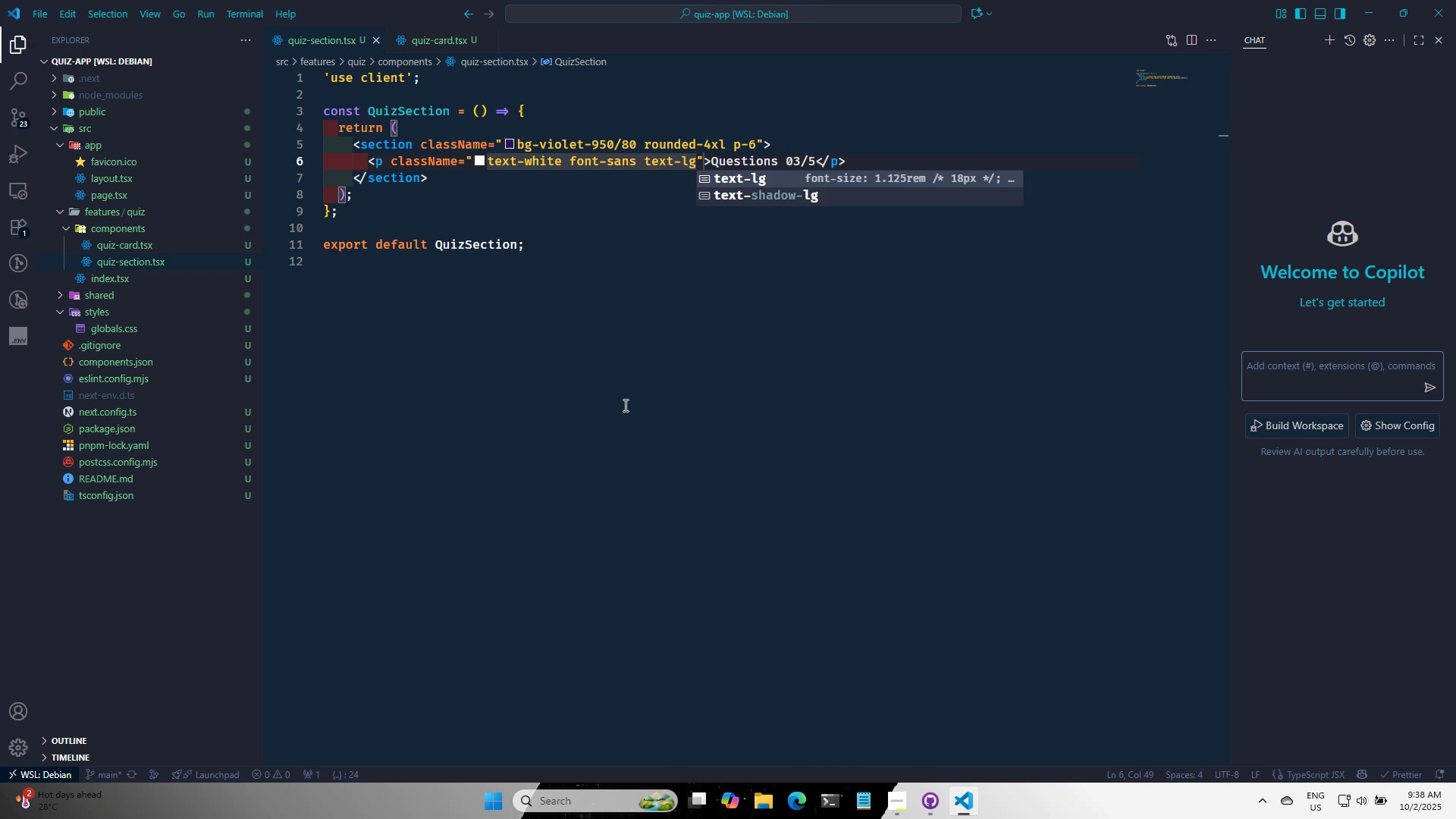 
key(Control+S)
 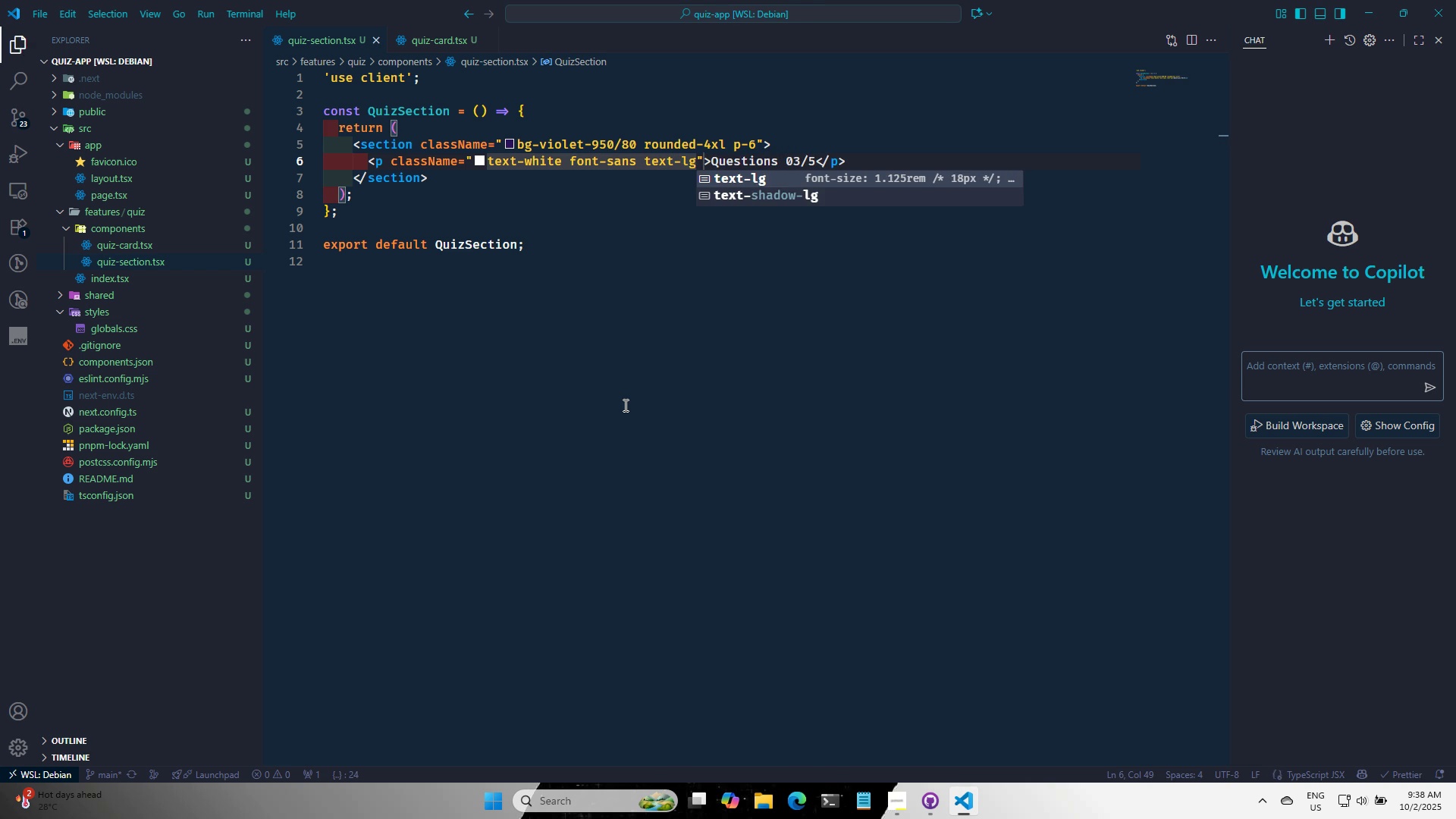 
key(Control+S)
 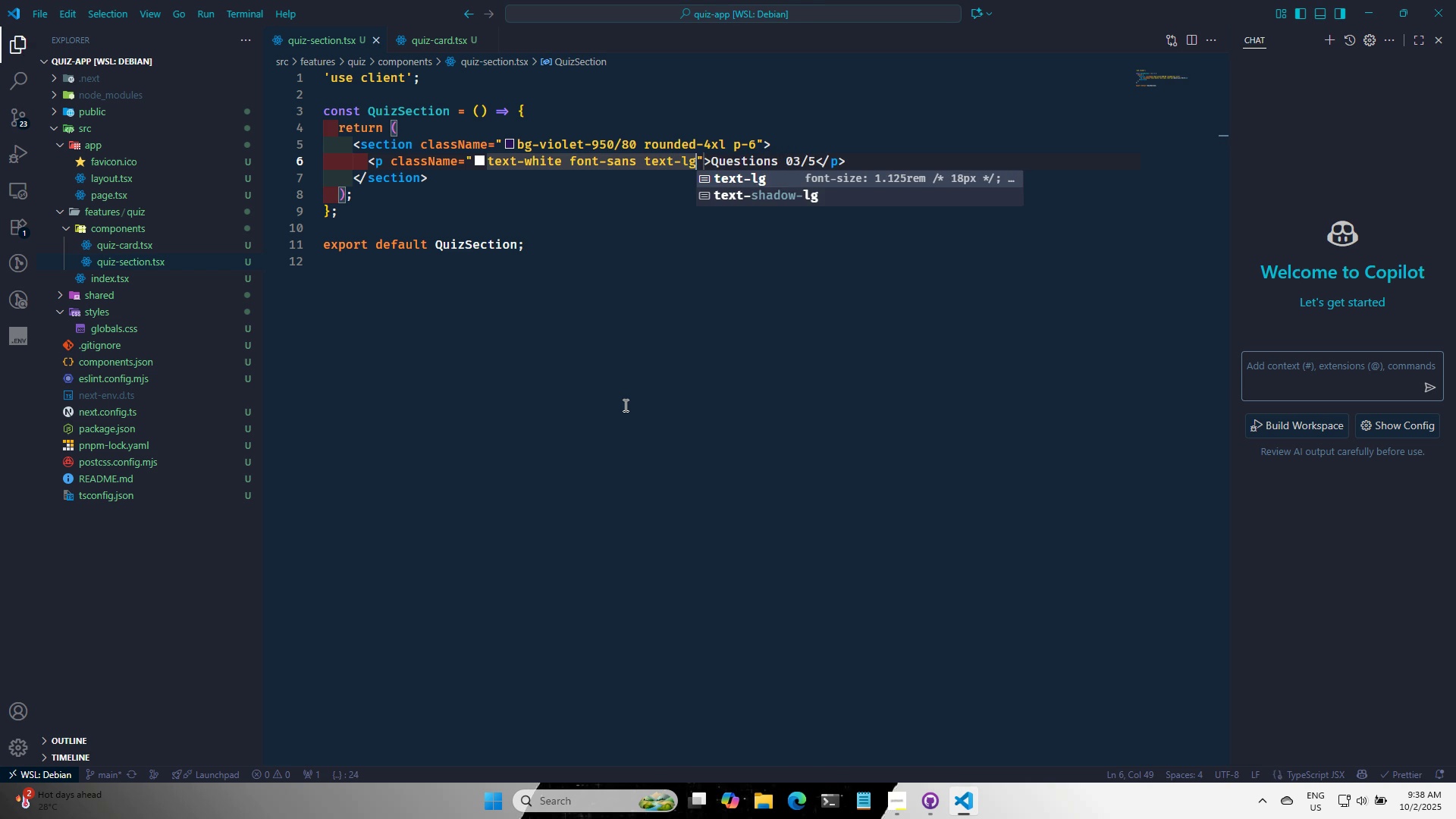 
key(Alt+AltLeft)
 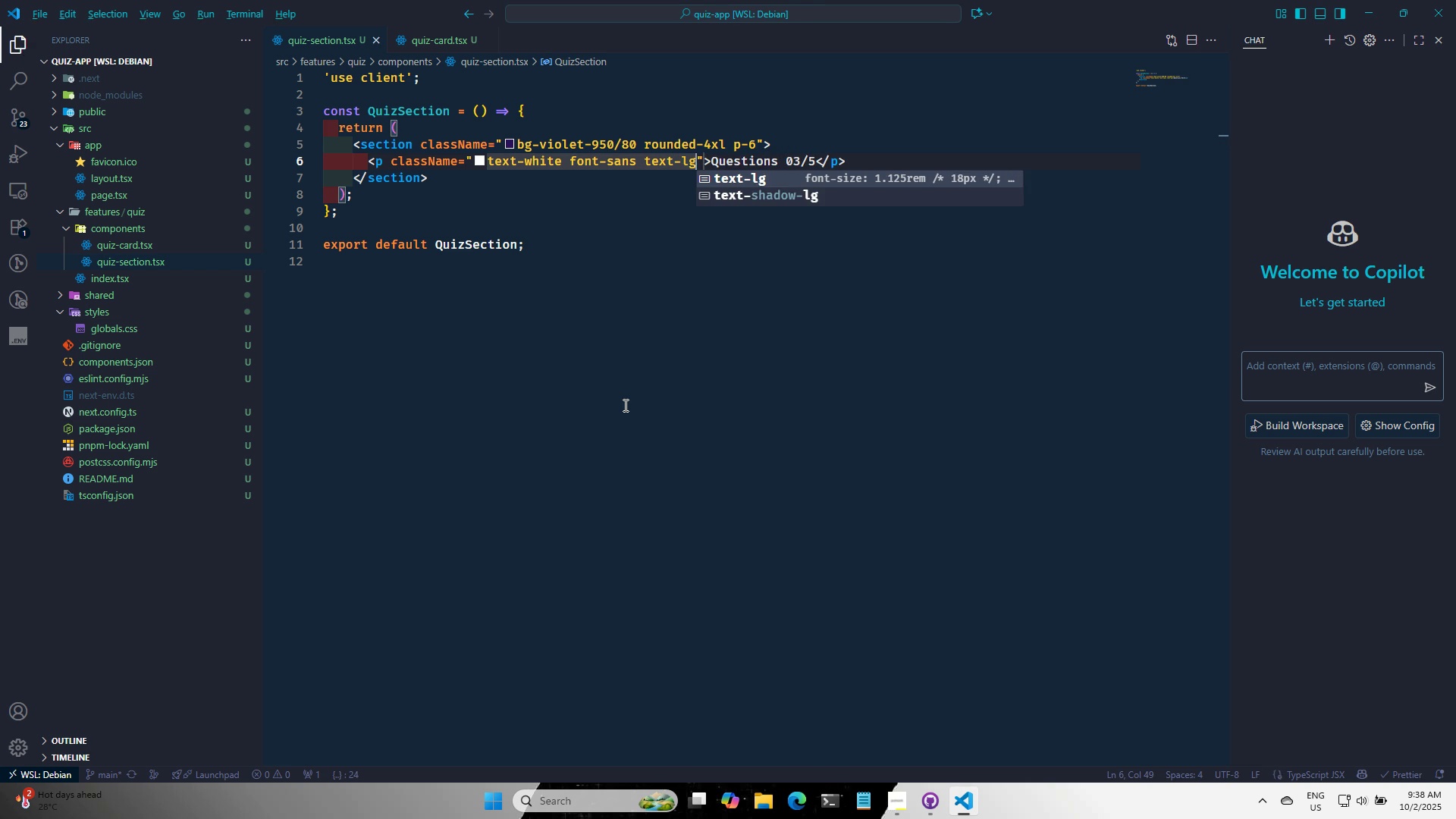 
key(Alt+Tab)
 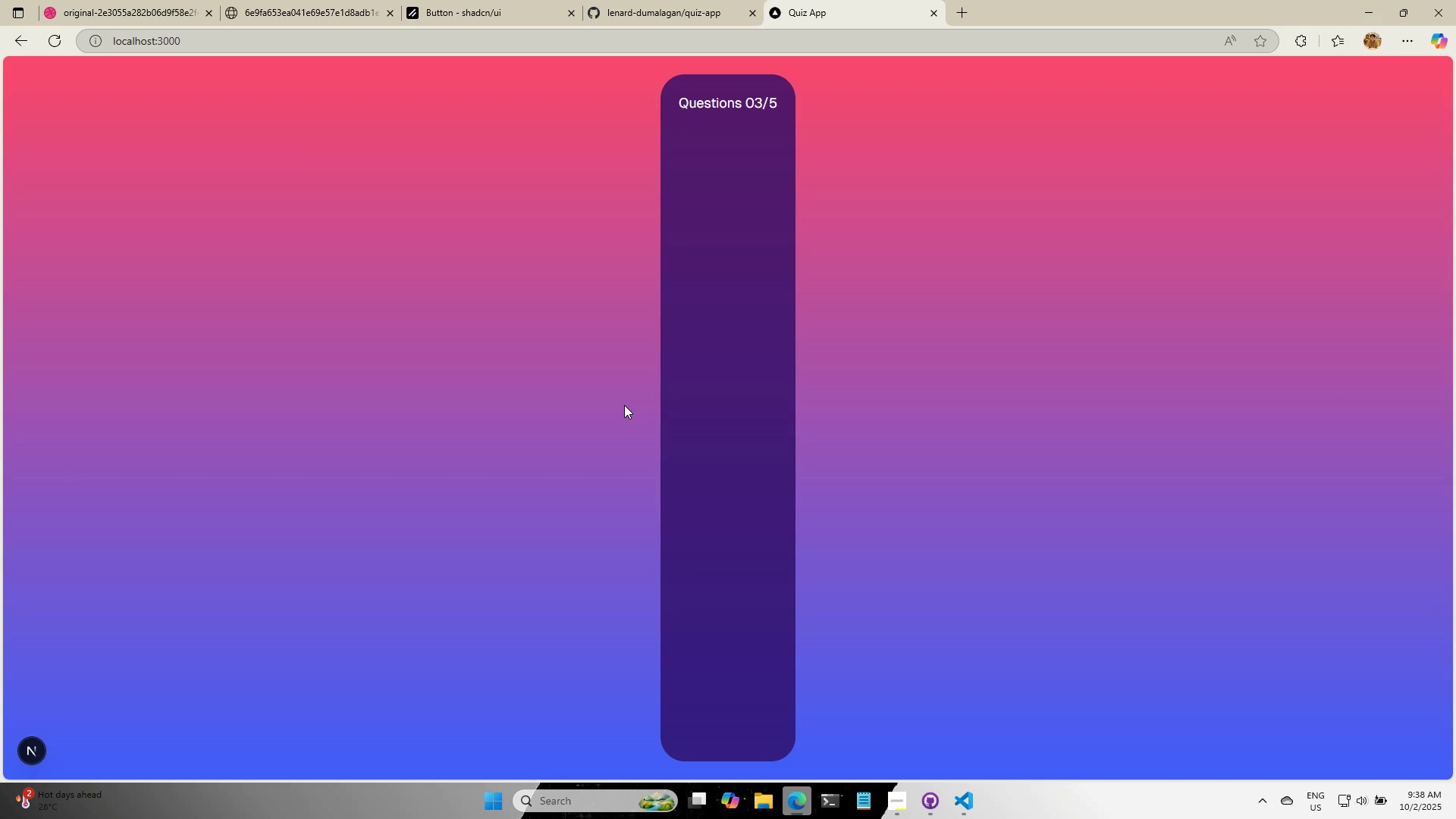 
key(Alt+AltLeft)
 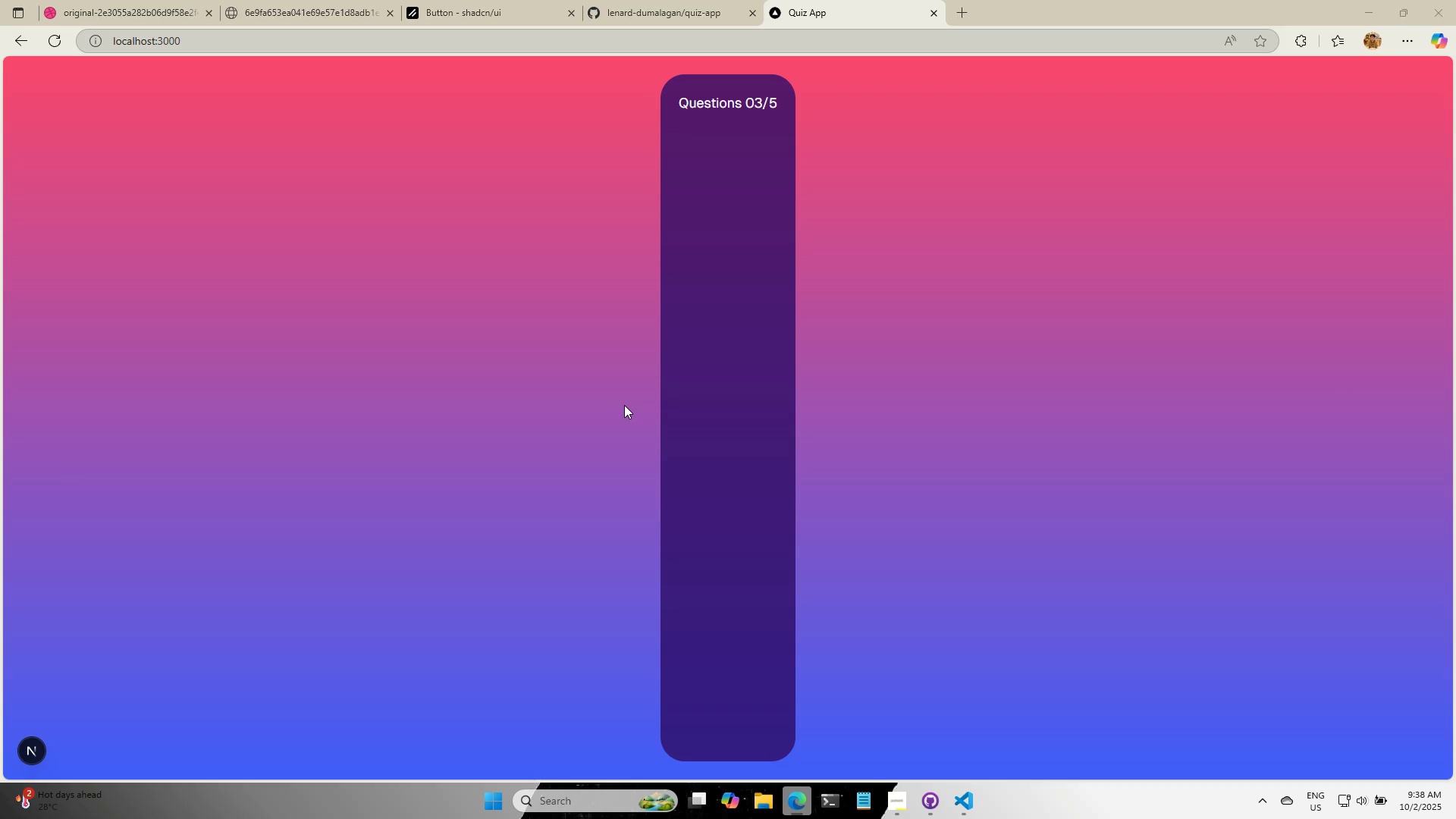 
key(Alt+Tab)
 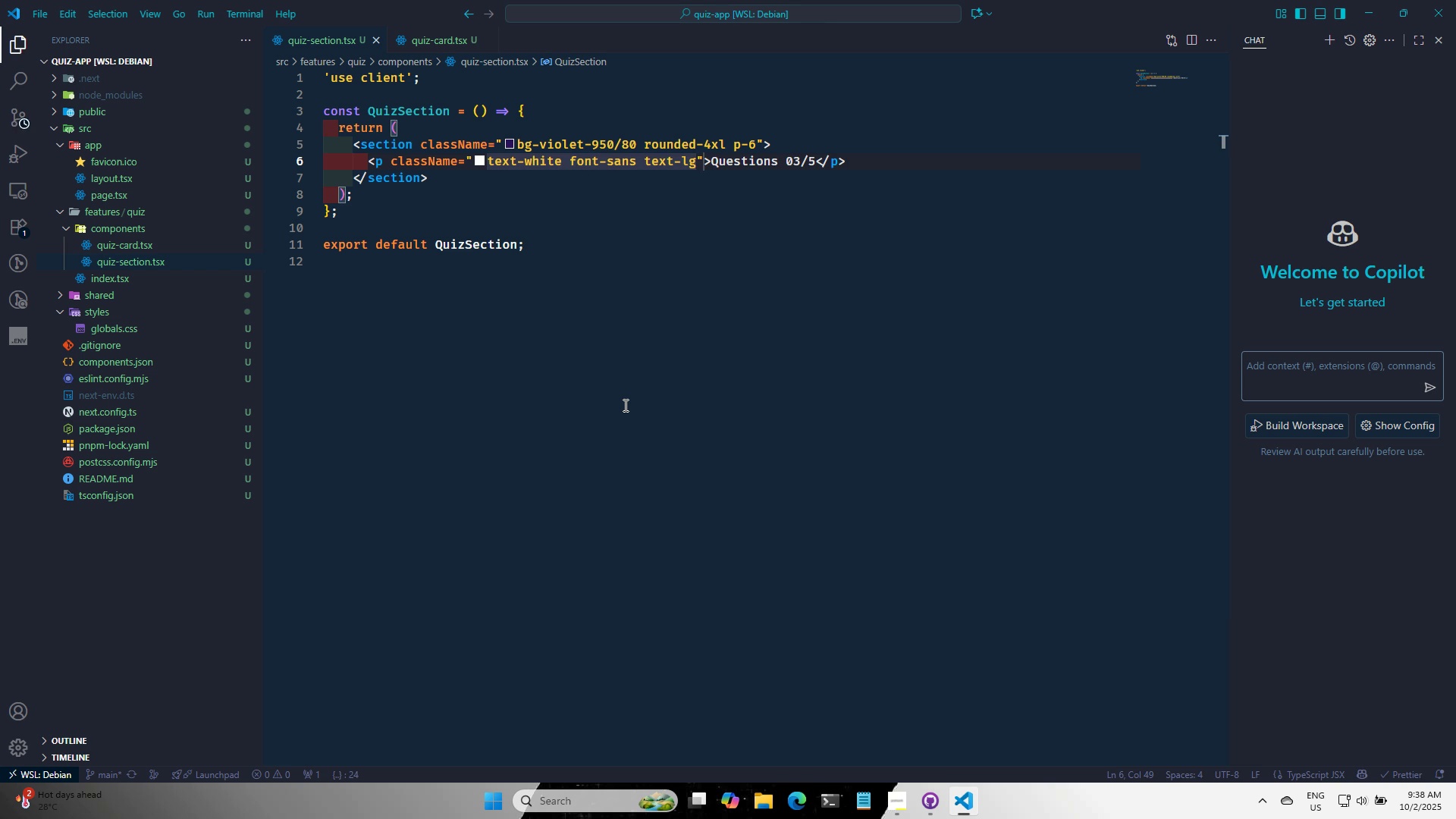 
key(Space)
 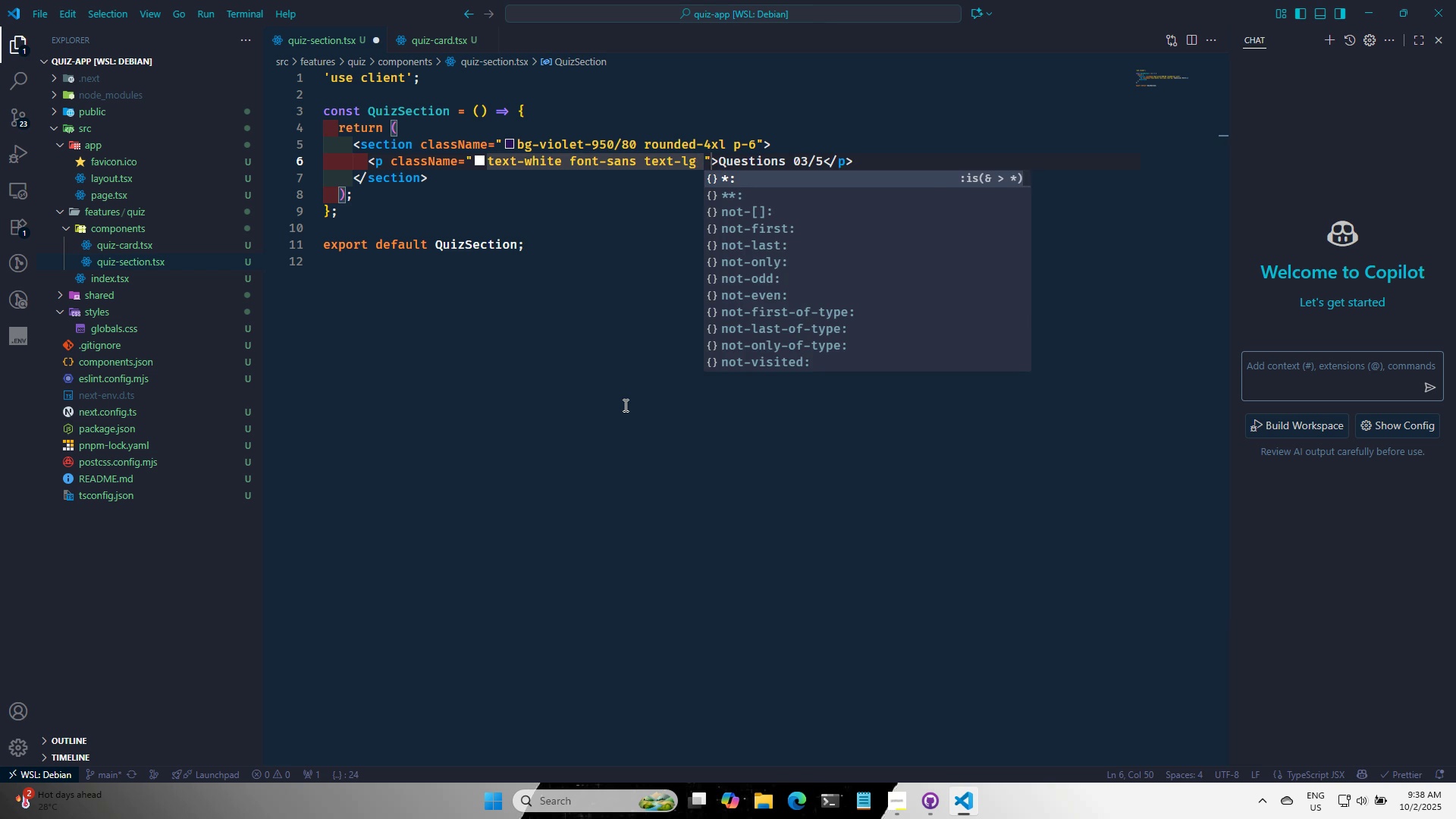 
key(Backspace)